 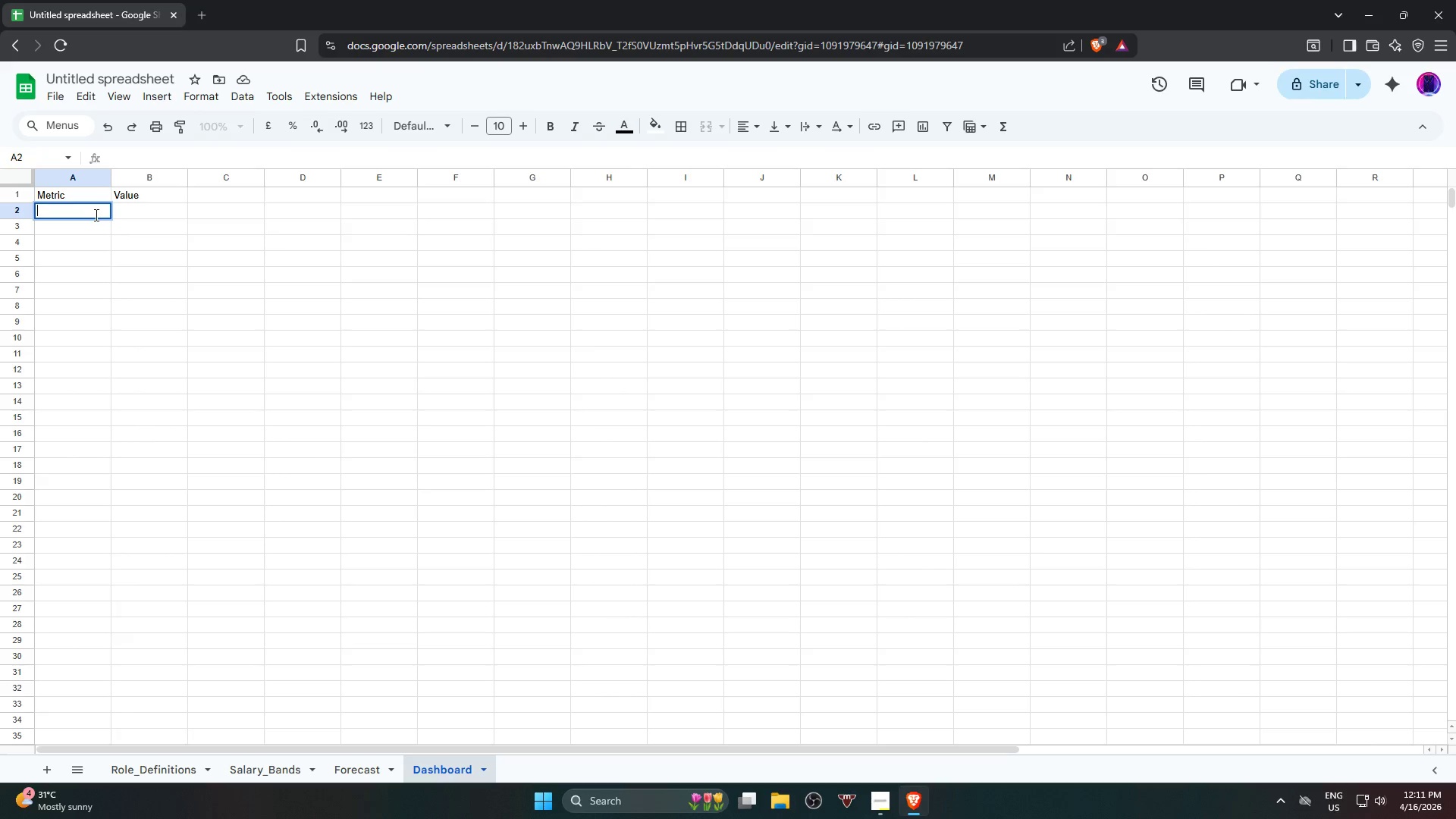 
type(=su)
key(Backspace)
key(Backspace)
type(SUM()
 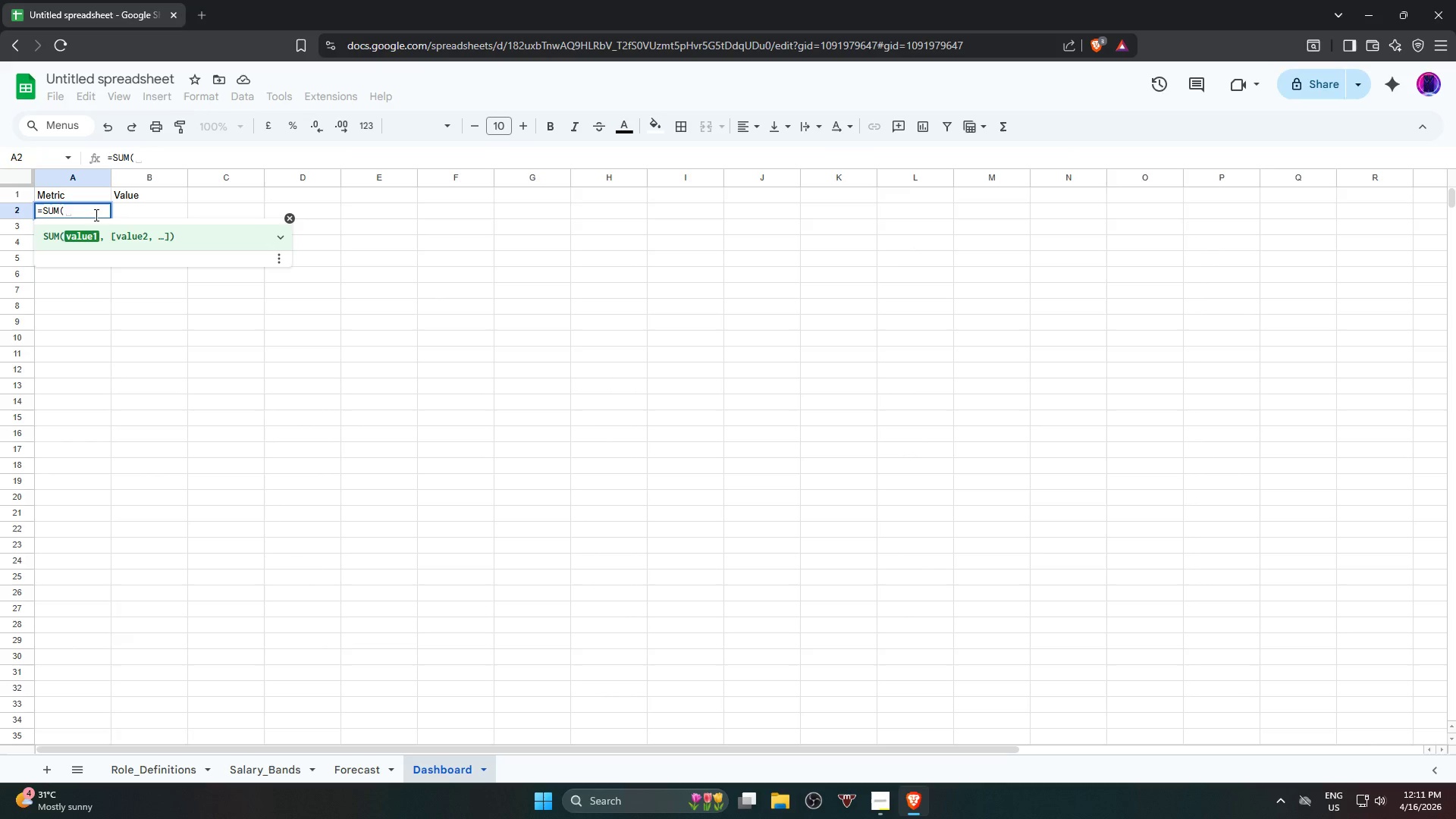 
wait(5.02)
 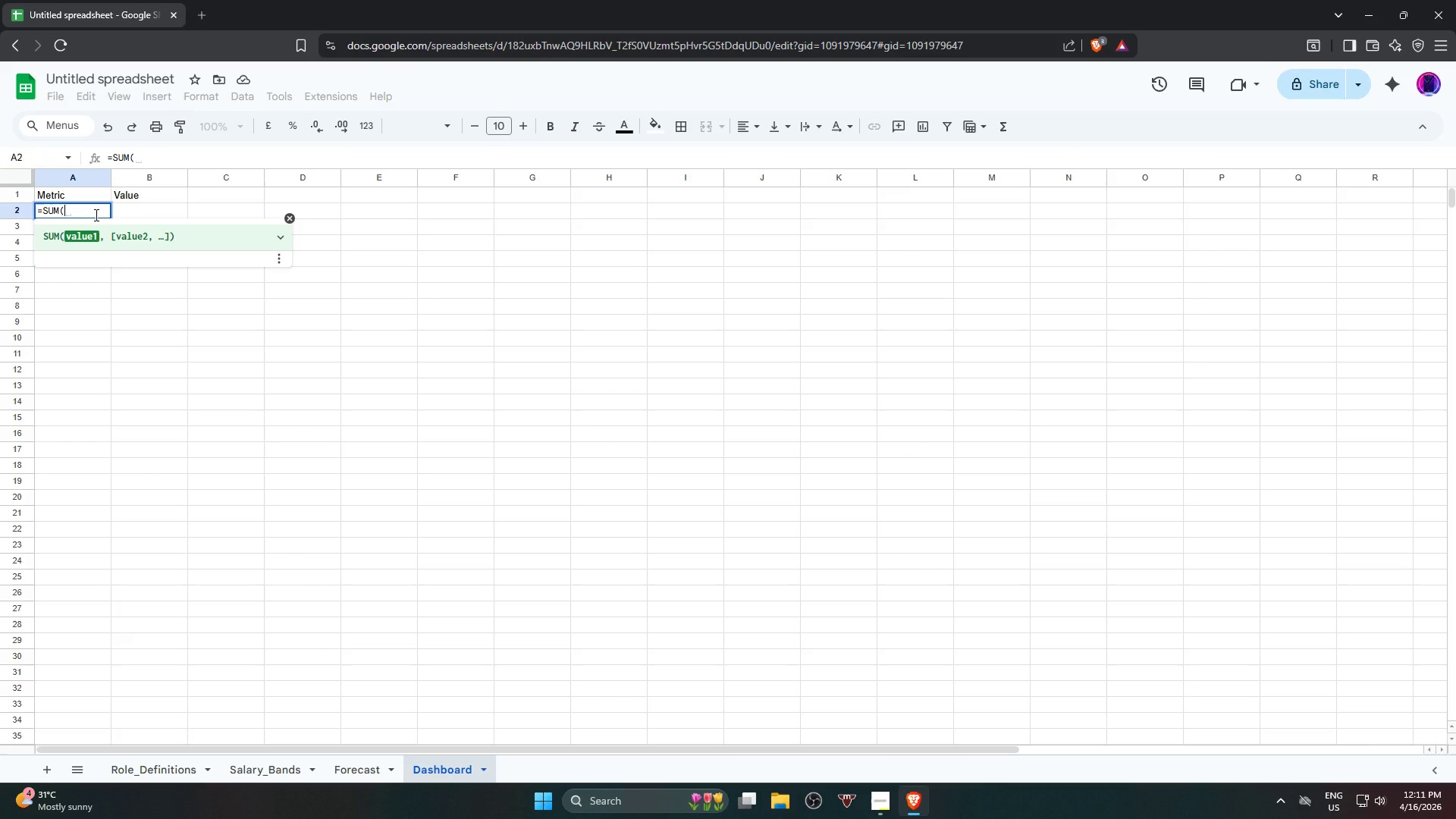 
left_click([337, 774])
 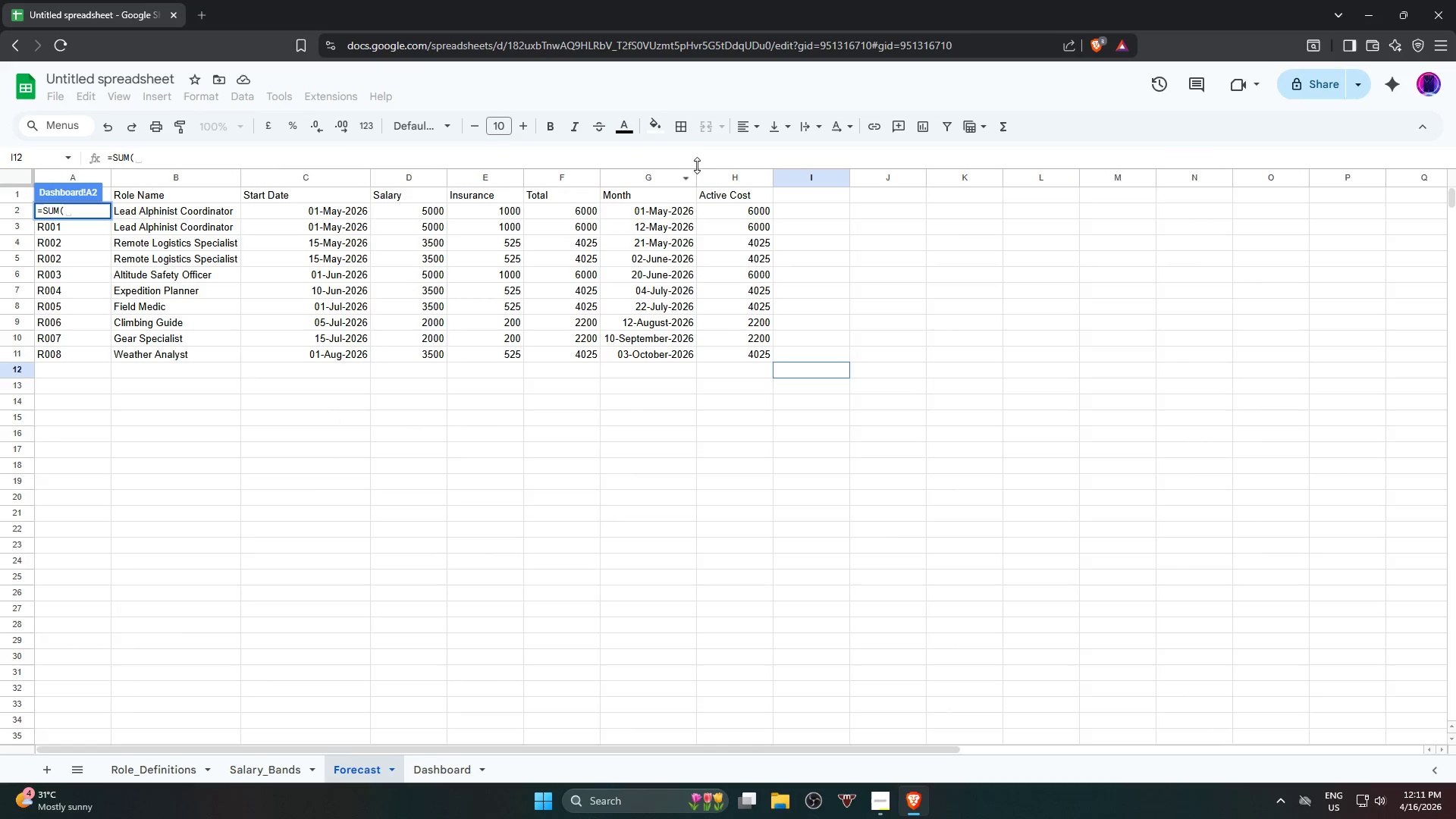 
left_click([715, 174])
 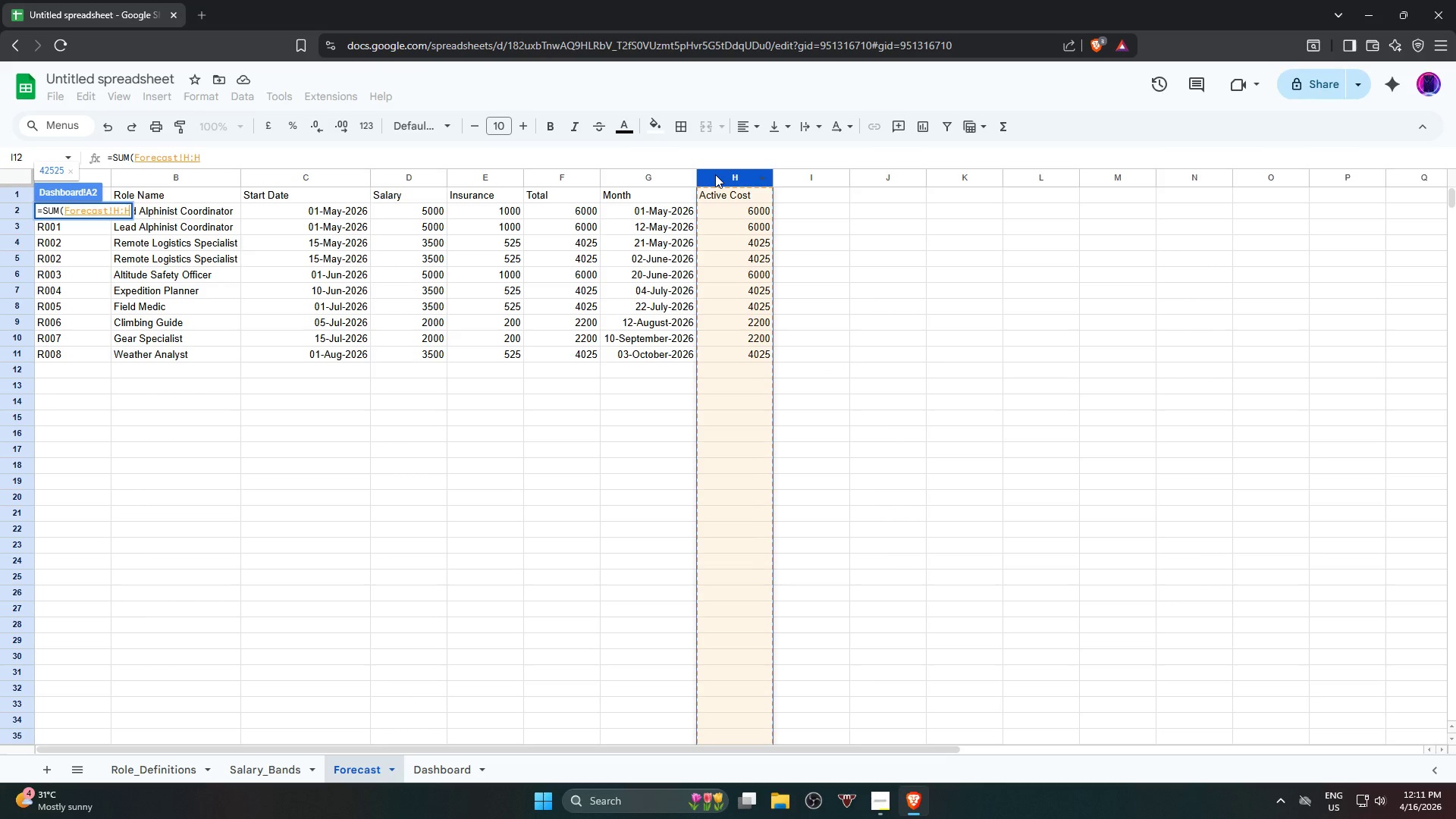 
key(Enter)
 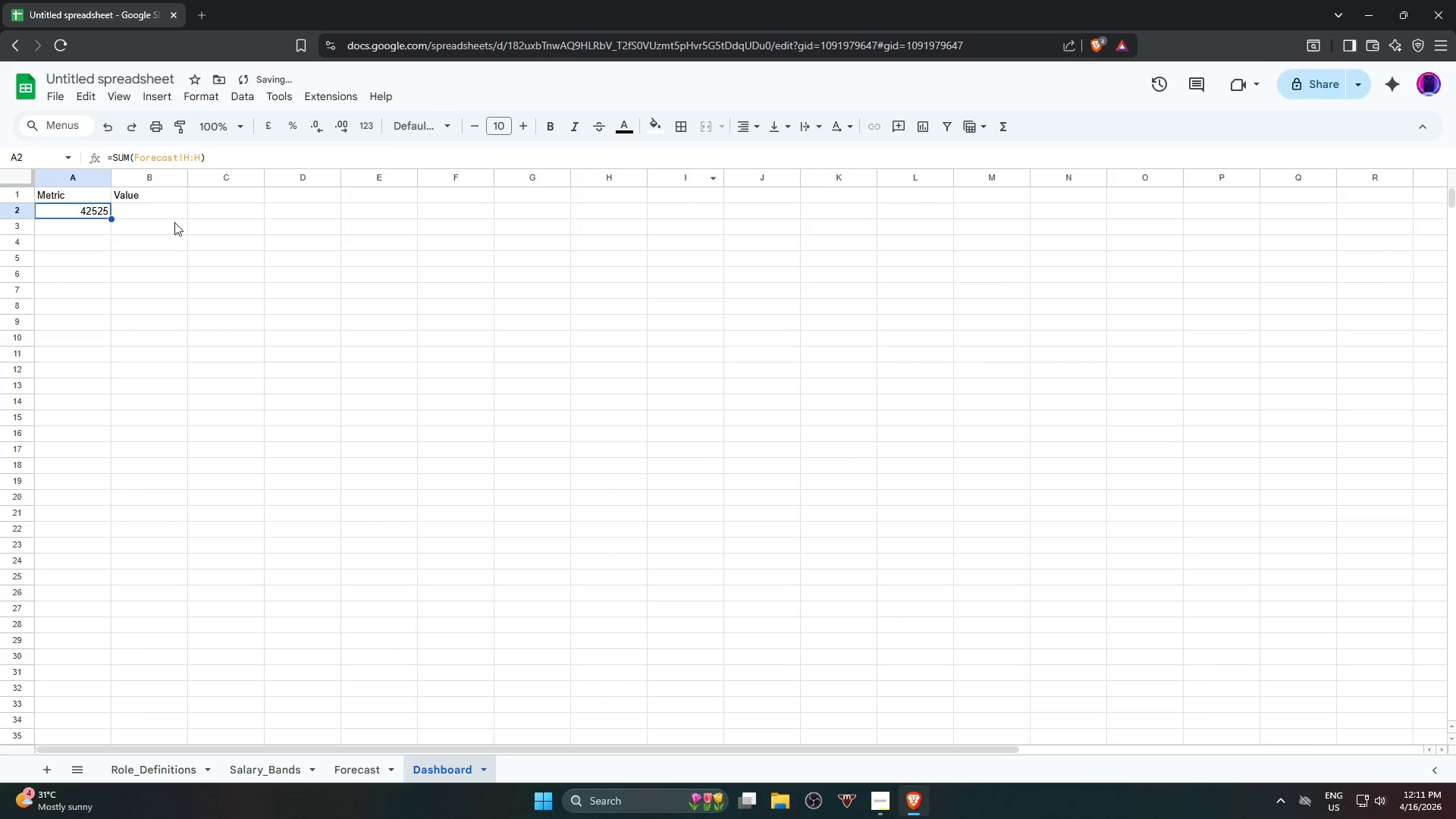 
double_click([169, 218])
 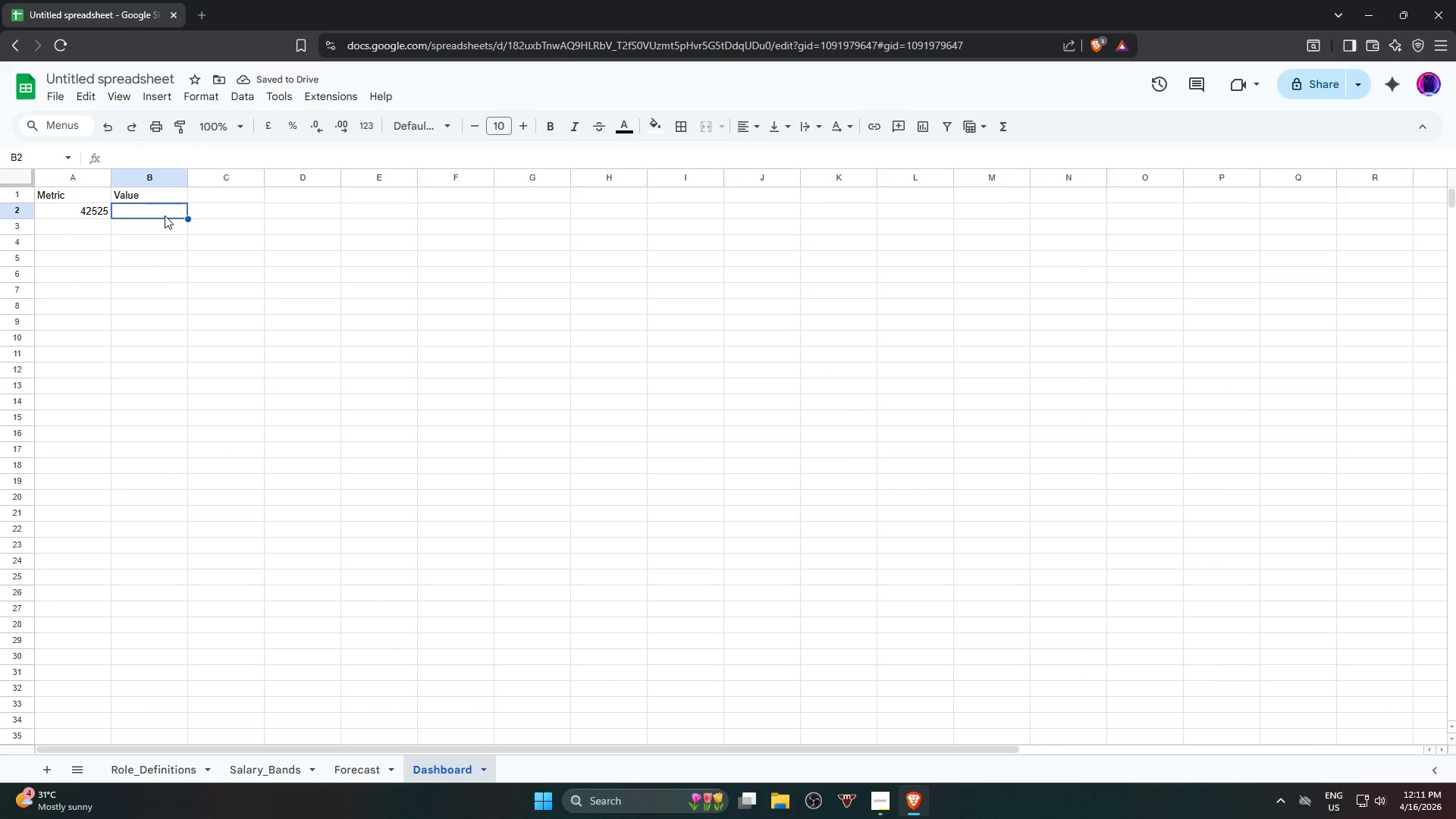 
key(Equal)
 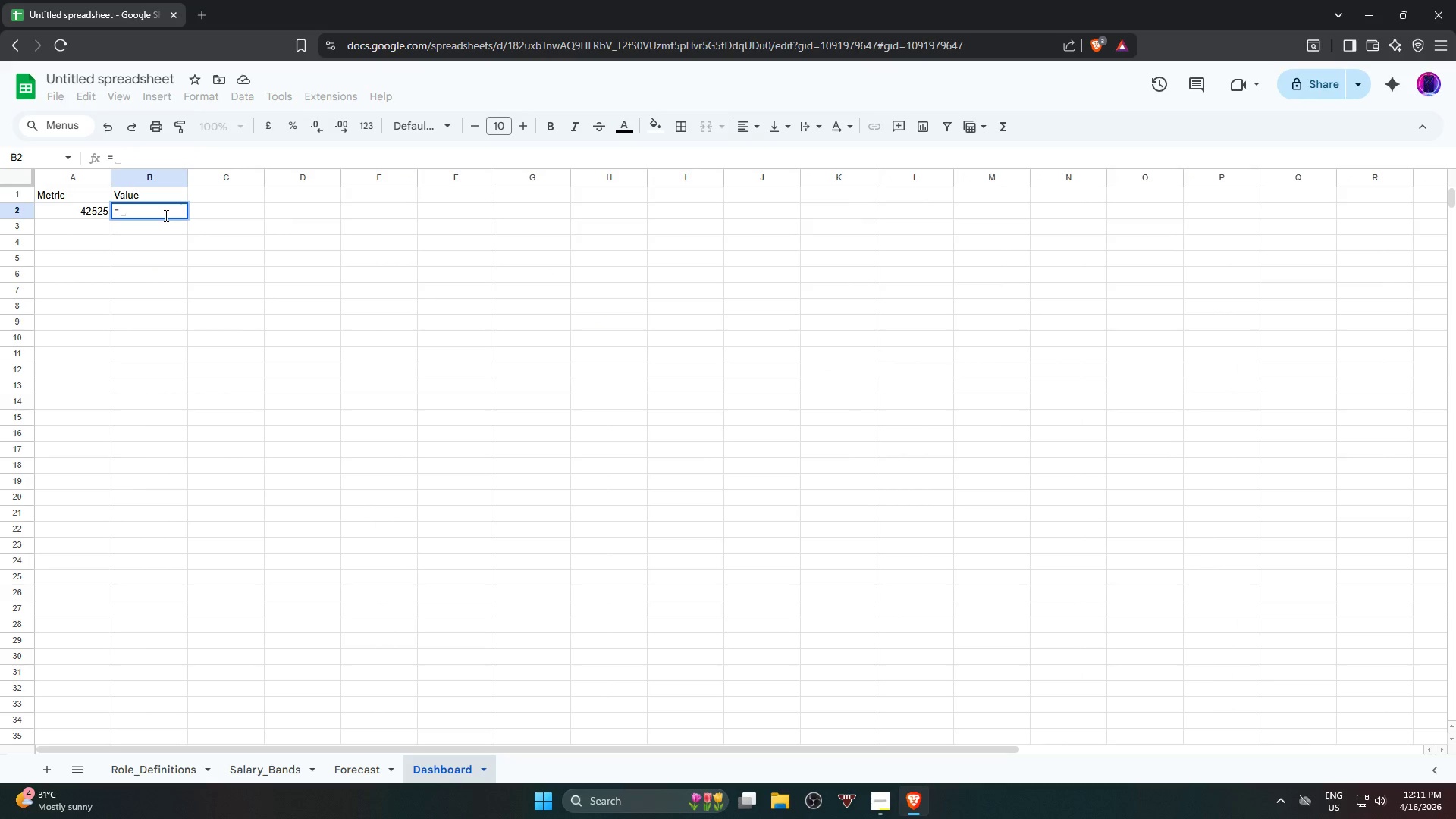 
wait(5.12)
 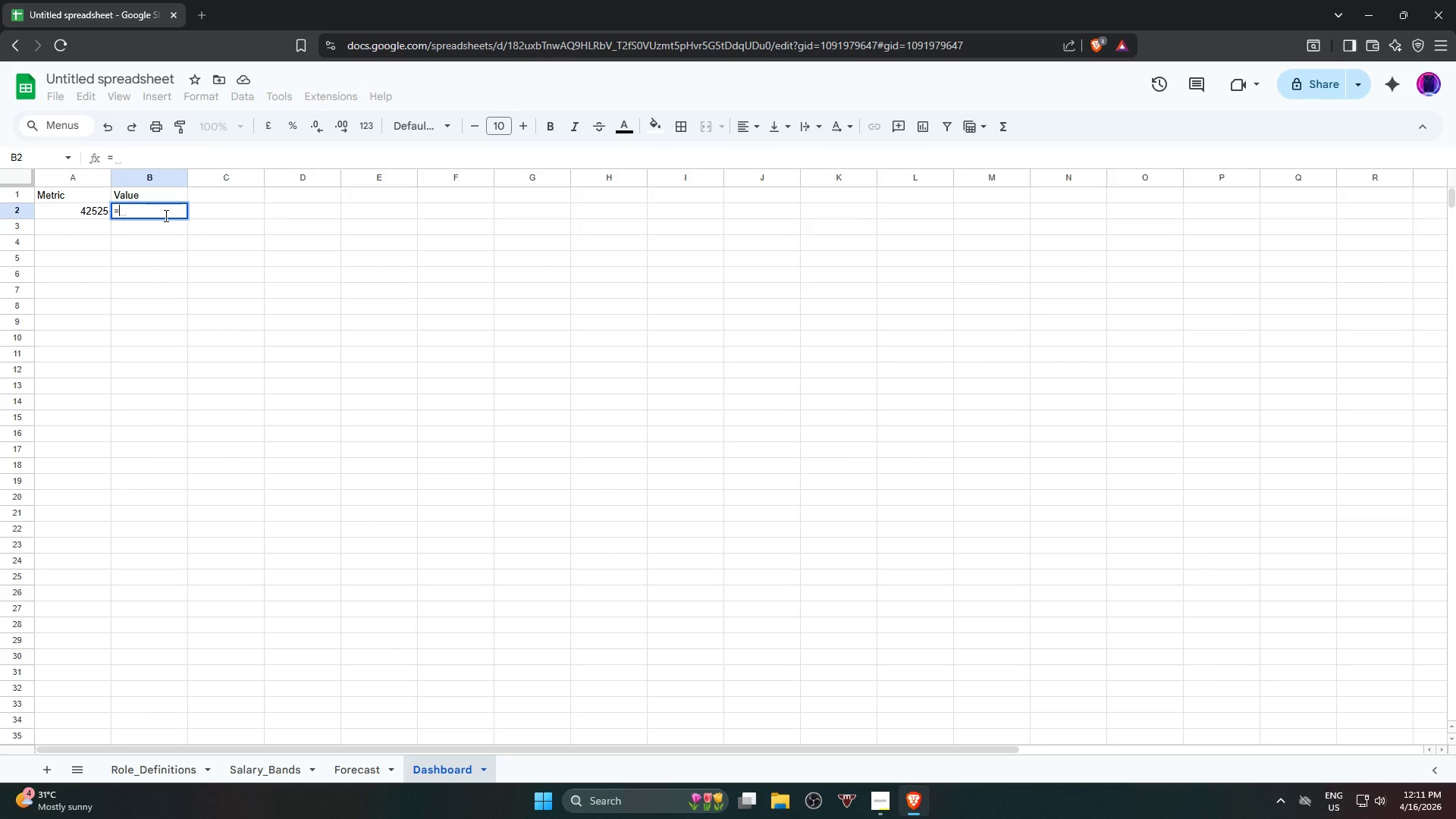 
type(cou)
key(Backspace)
key(Backspace)
key(Backspace)
type(COUNTIF()
 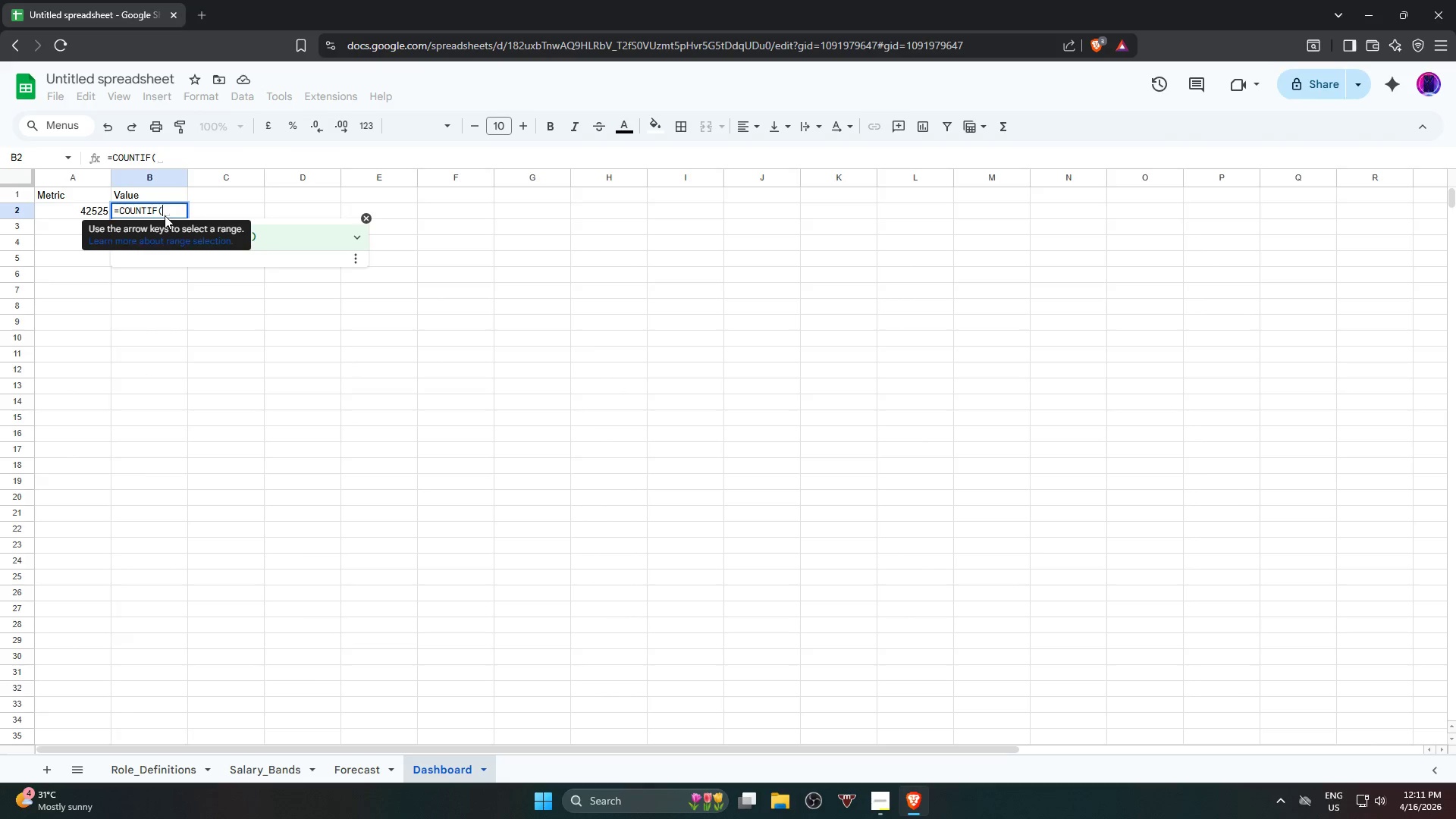 
wait(5.22)
 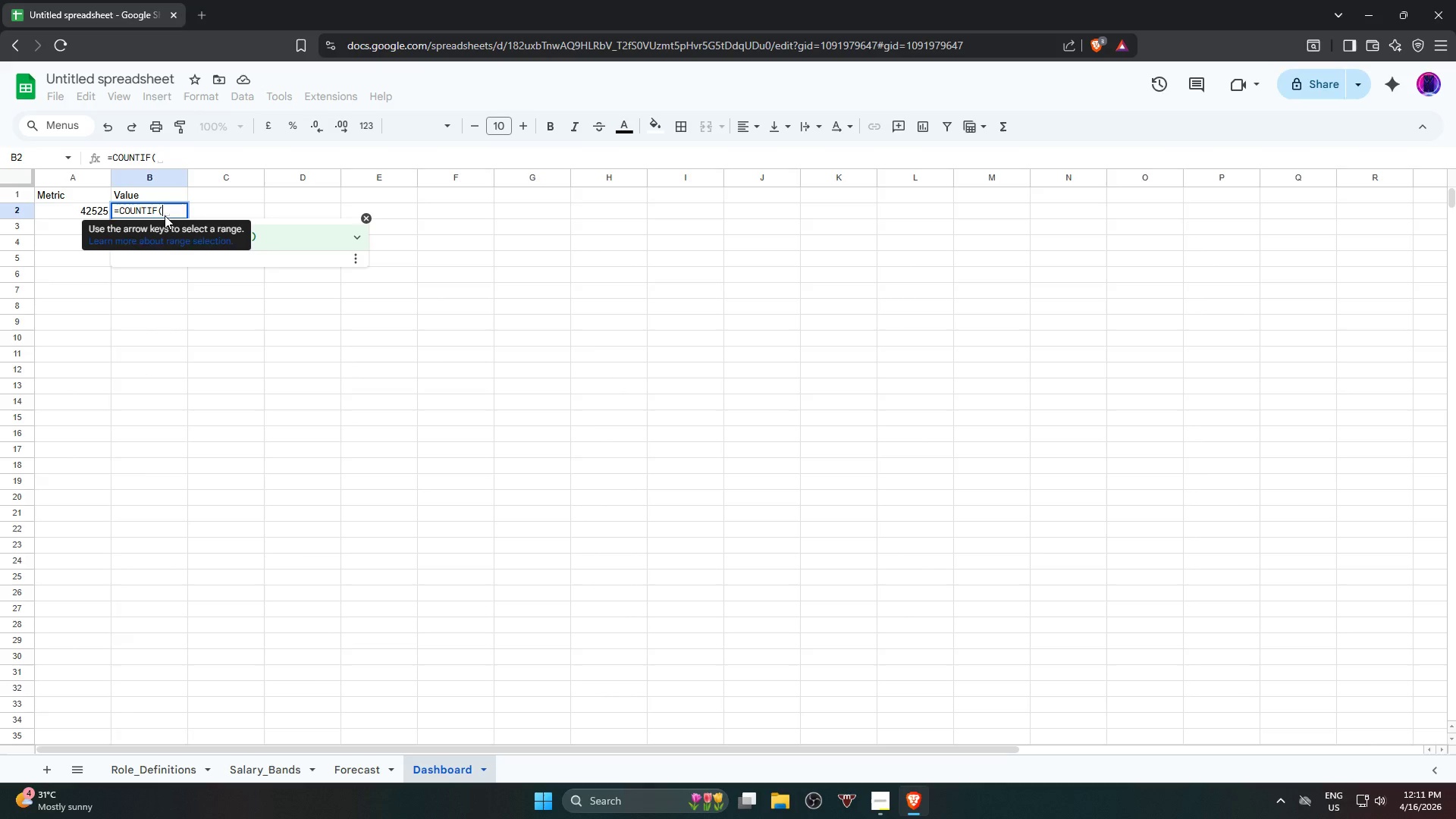 
left_click([170, 774])
 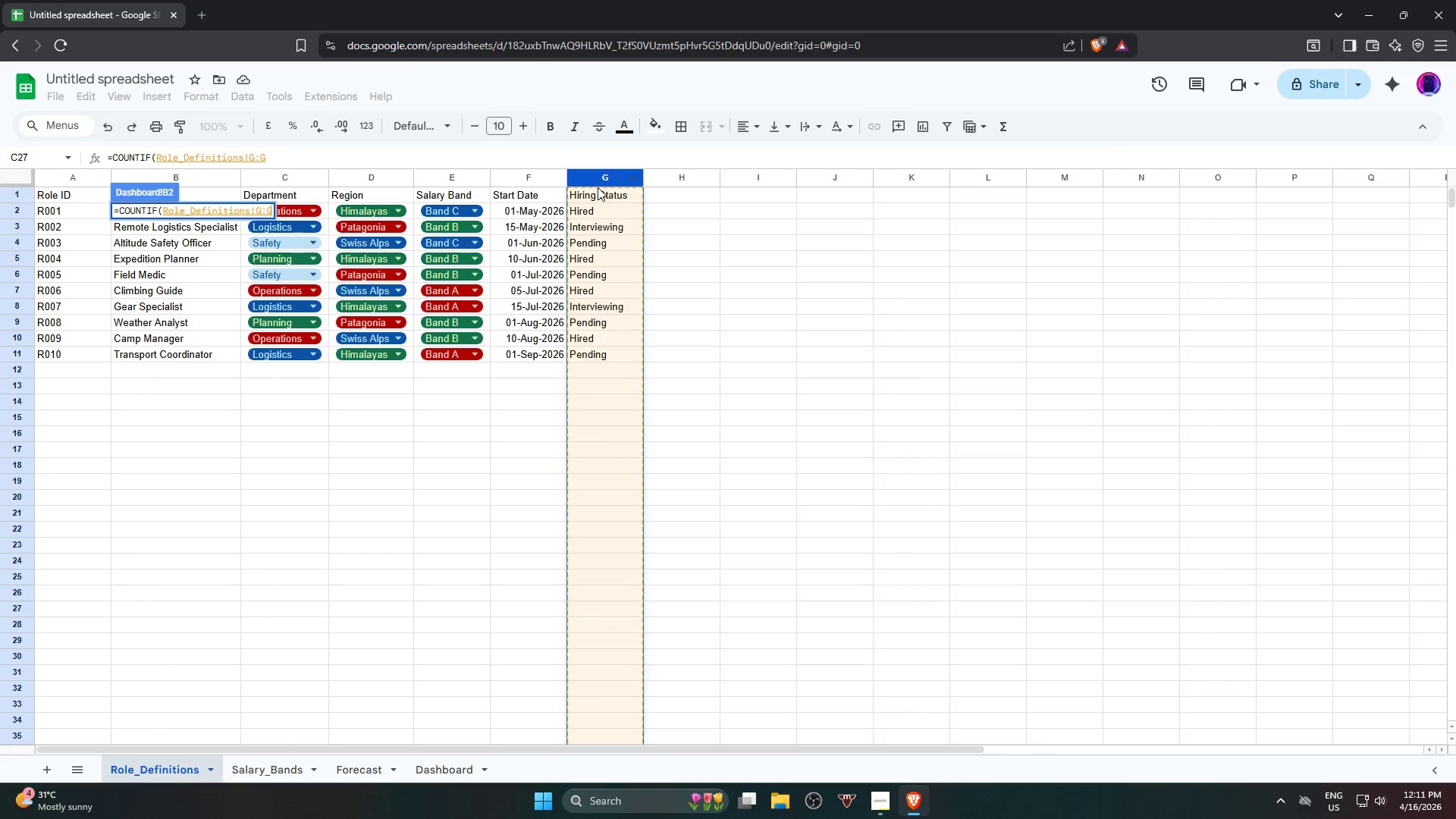 
type(,"hIR)
key(Backspace)
key(Backspace)
key(Backspace)
key(Backspace)
type("Hire")
 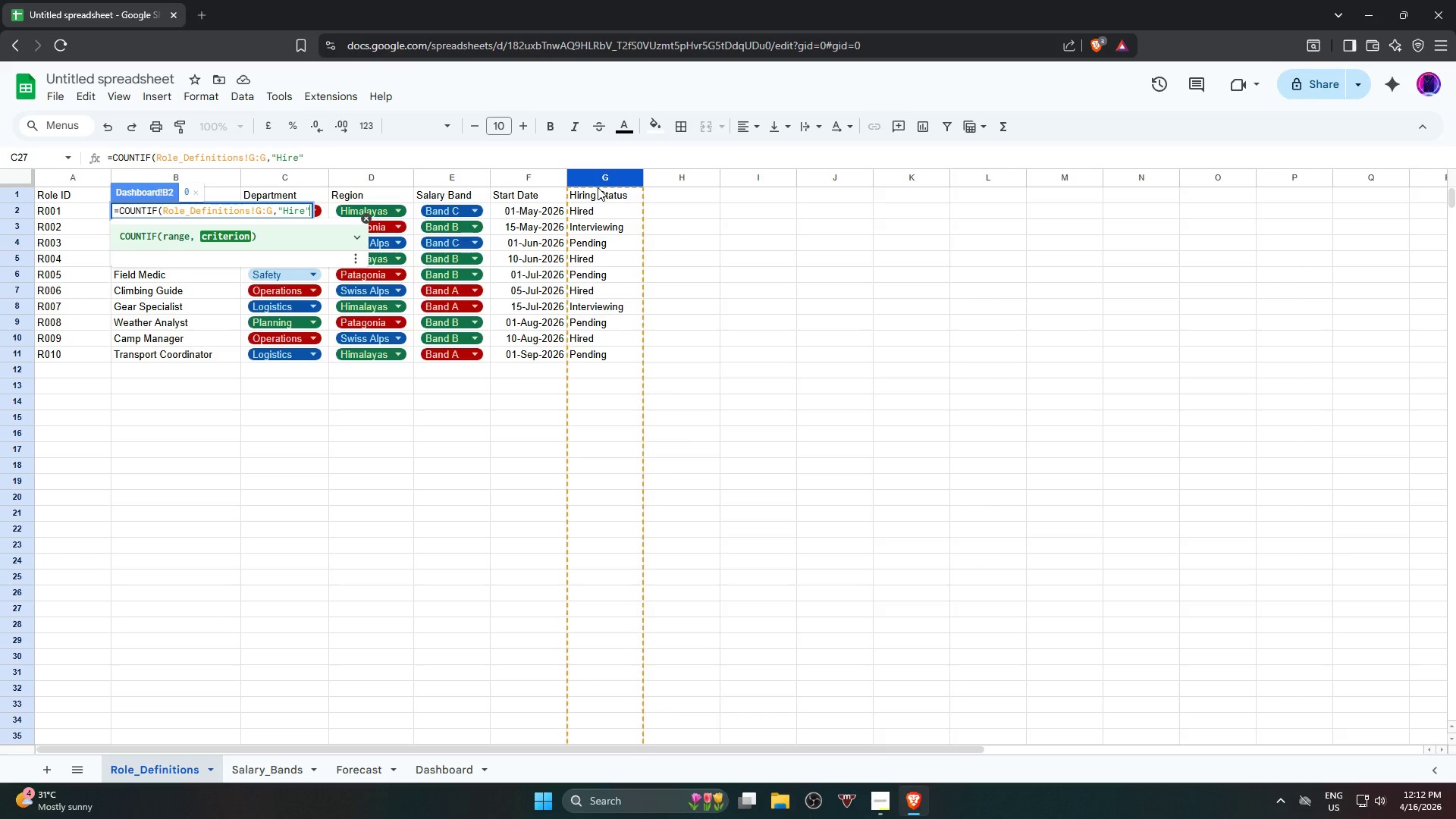 
hold_key(key=ShiftRight, duration=0.53)